 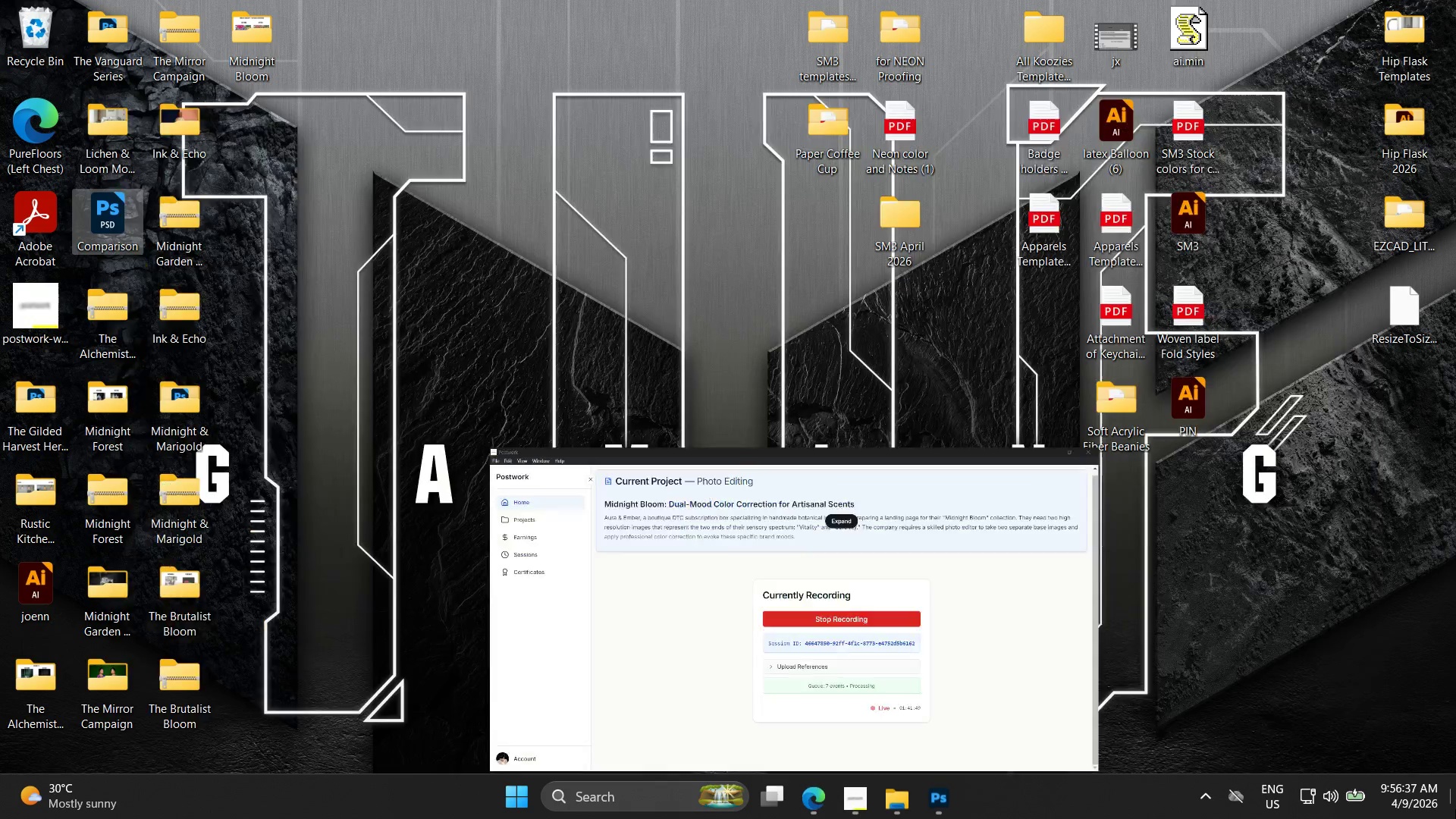 
left_click([944, 798])
 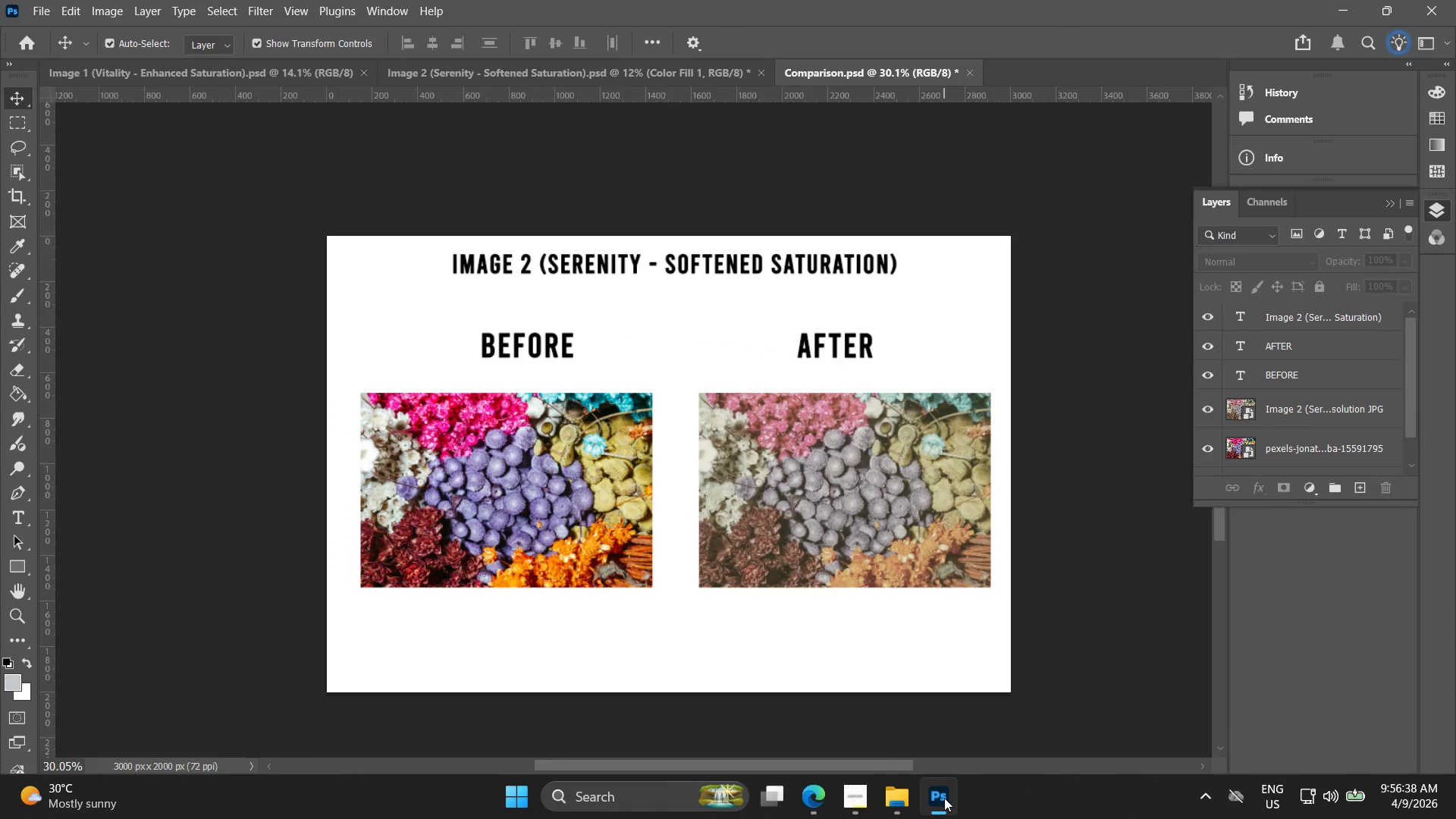 
left_click([944, 798])
 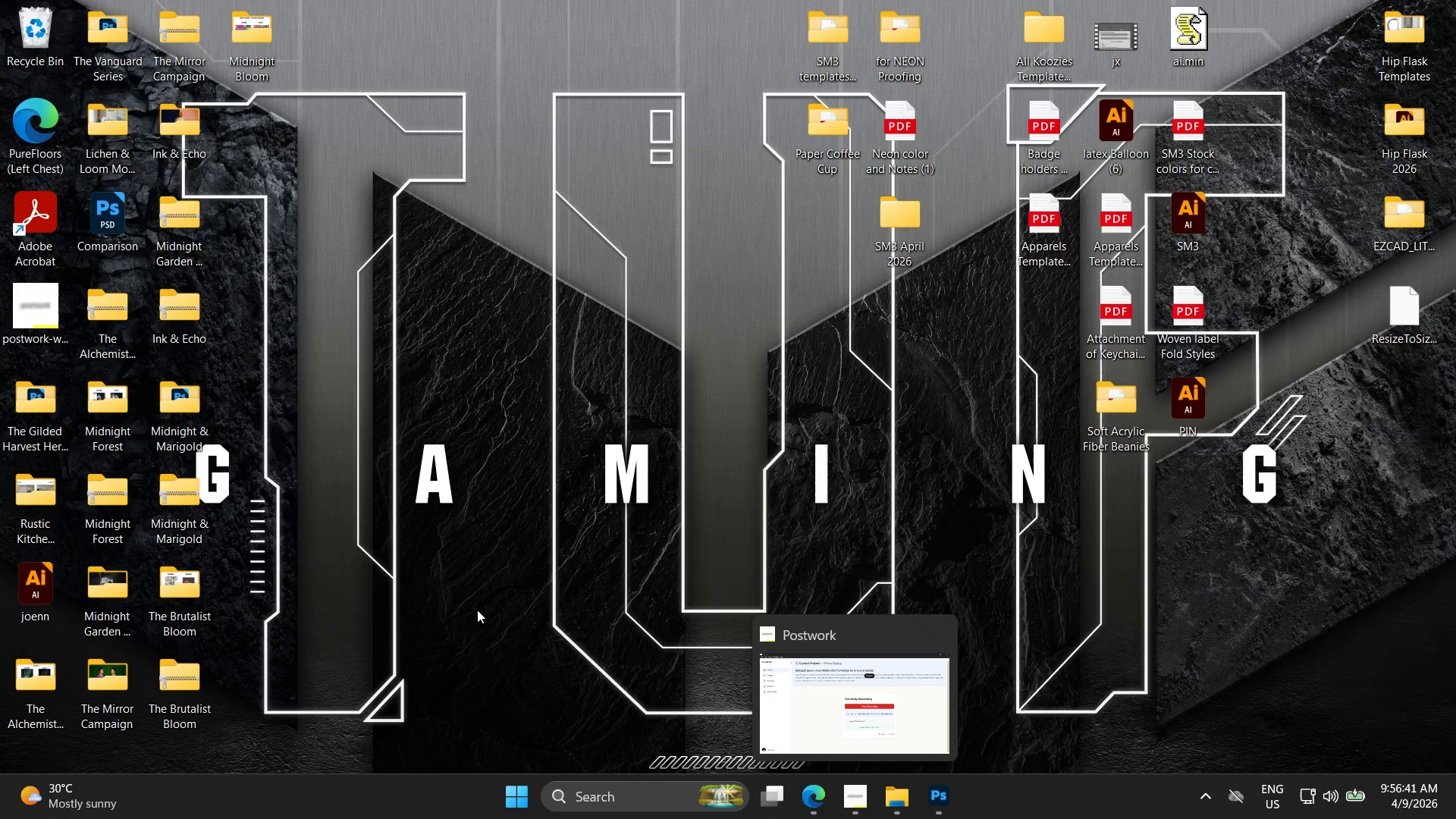 
left_click([164, 670])
 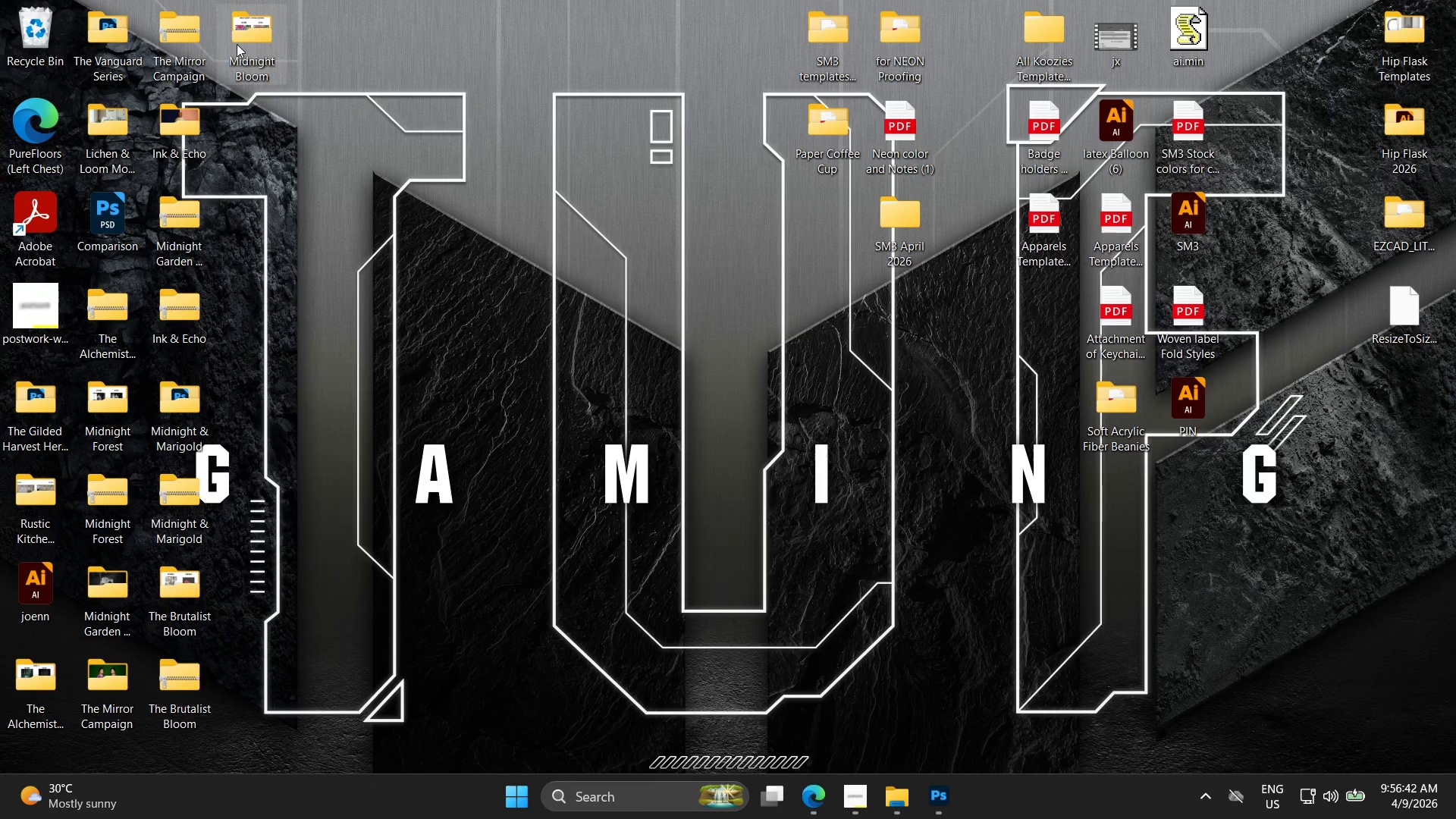 
double_click([249, 27])
 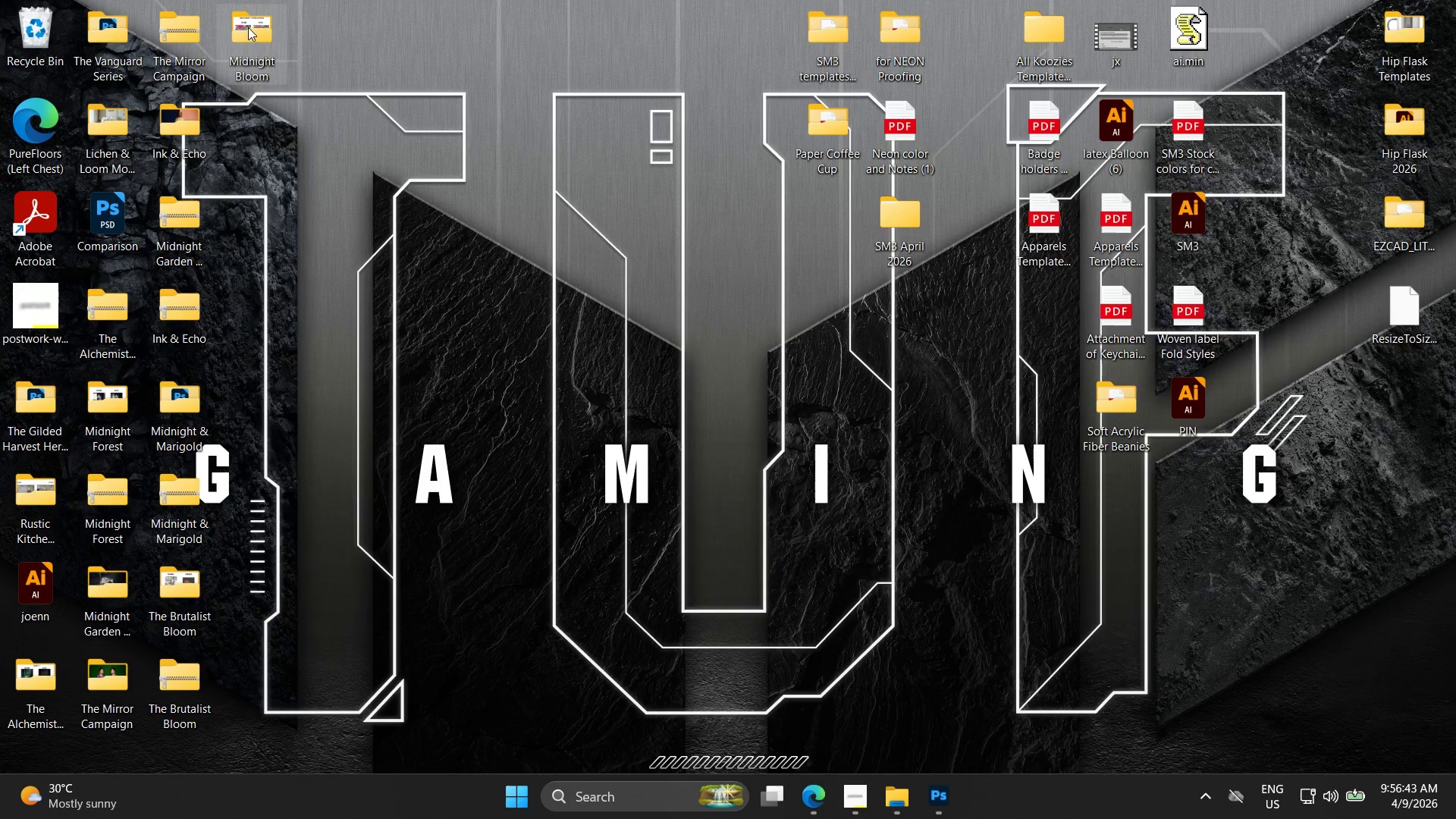 
triple_click([248, 27])
 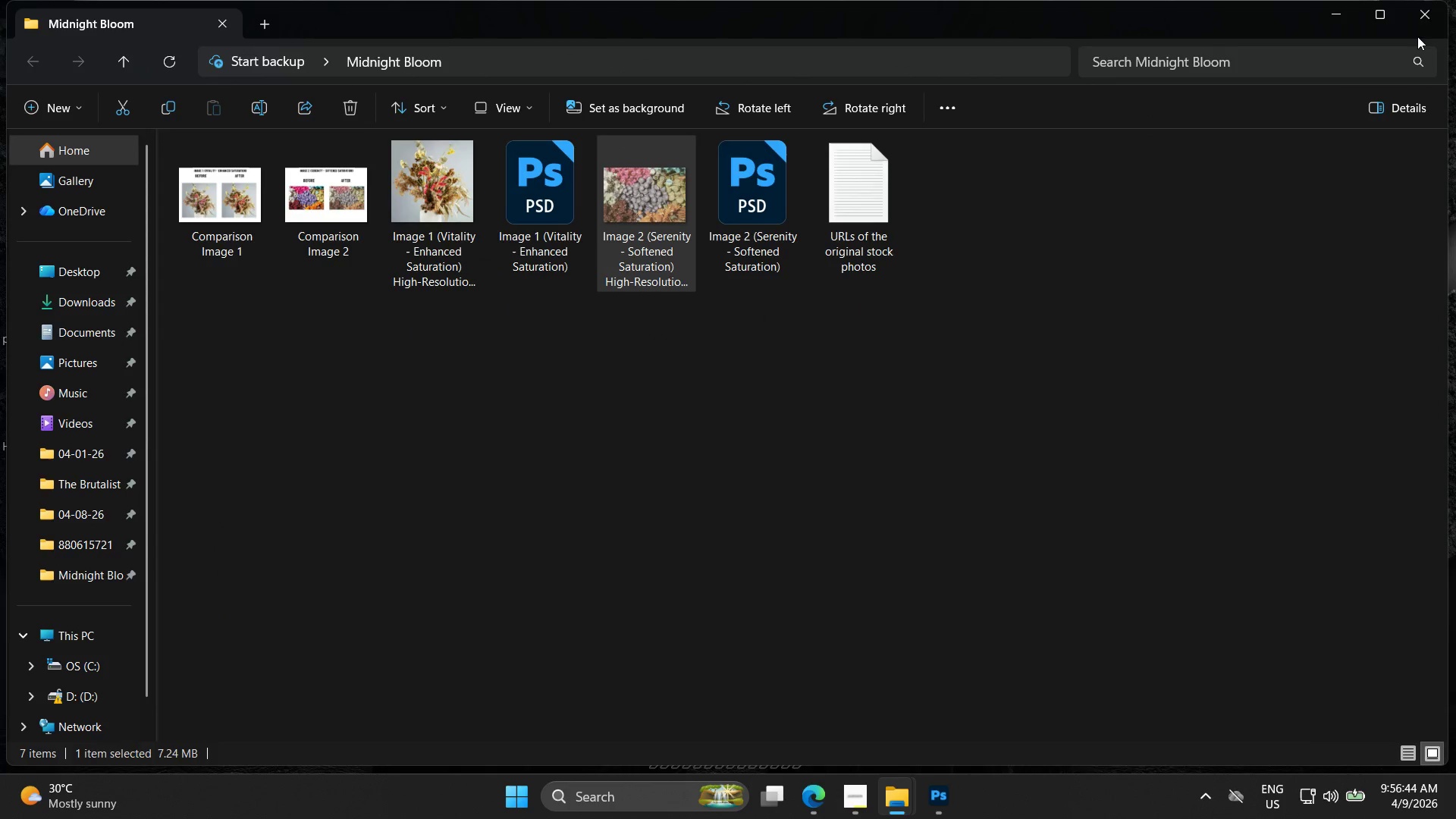 
left_click([1426, 16])
 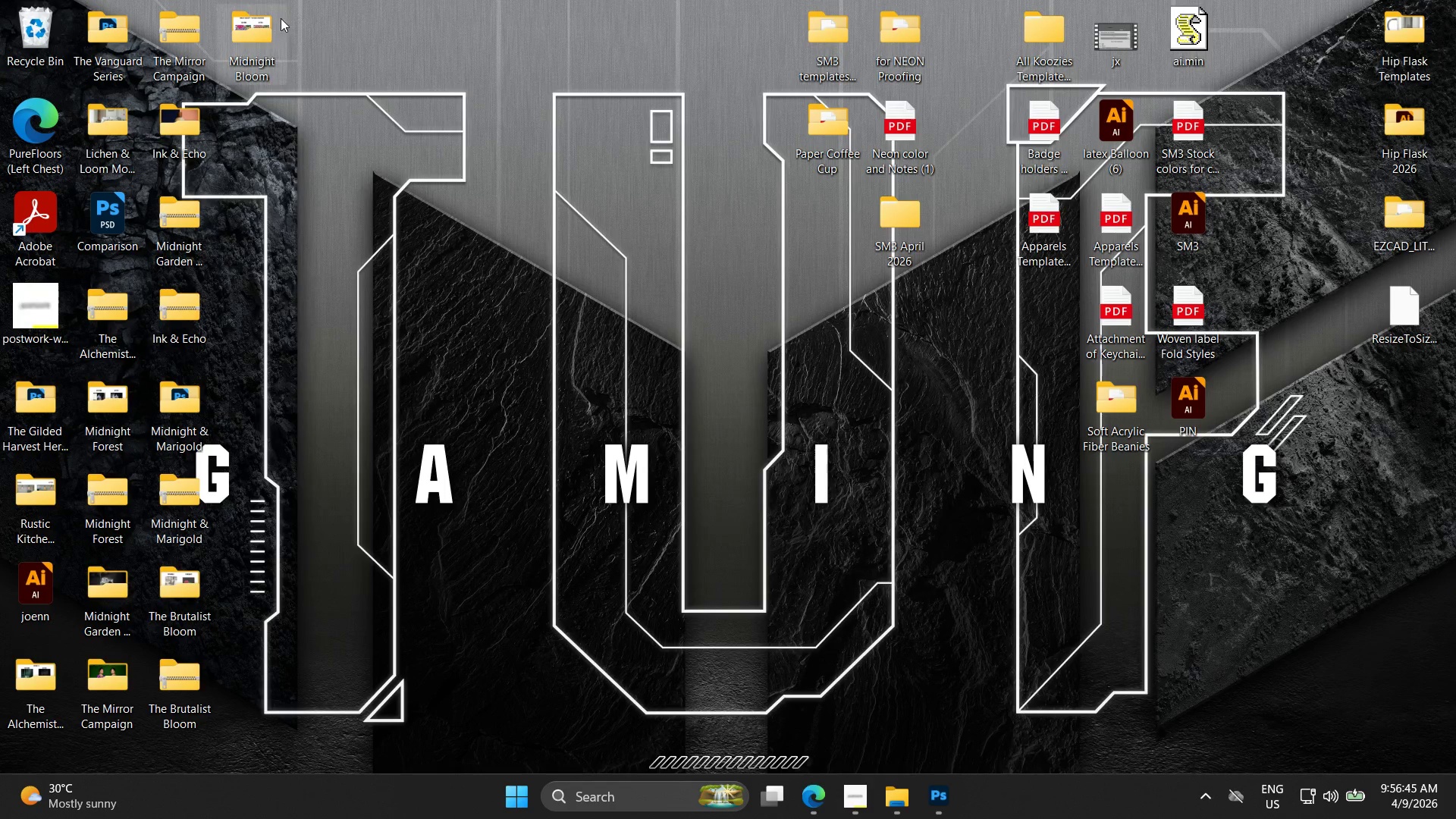 
left_click([250, 10])
 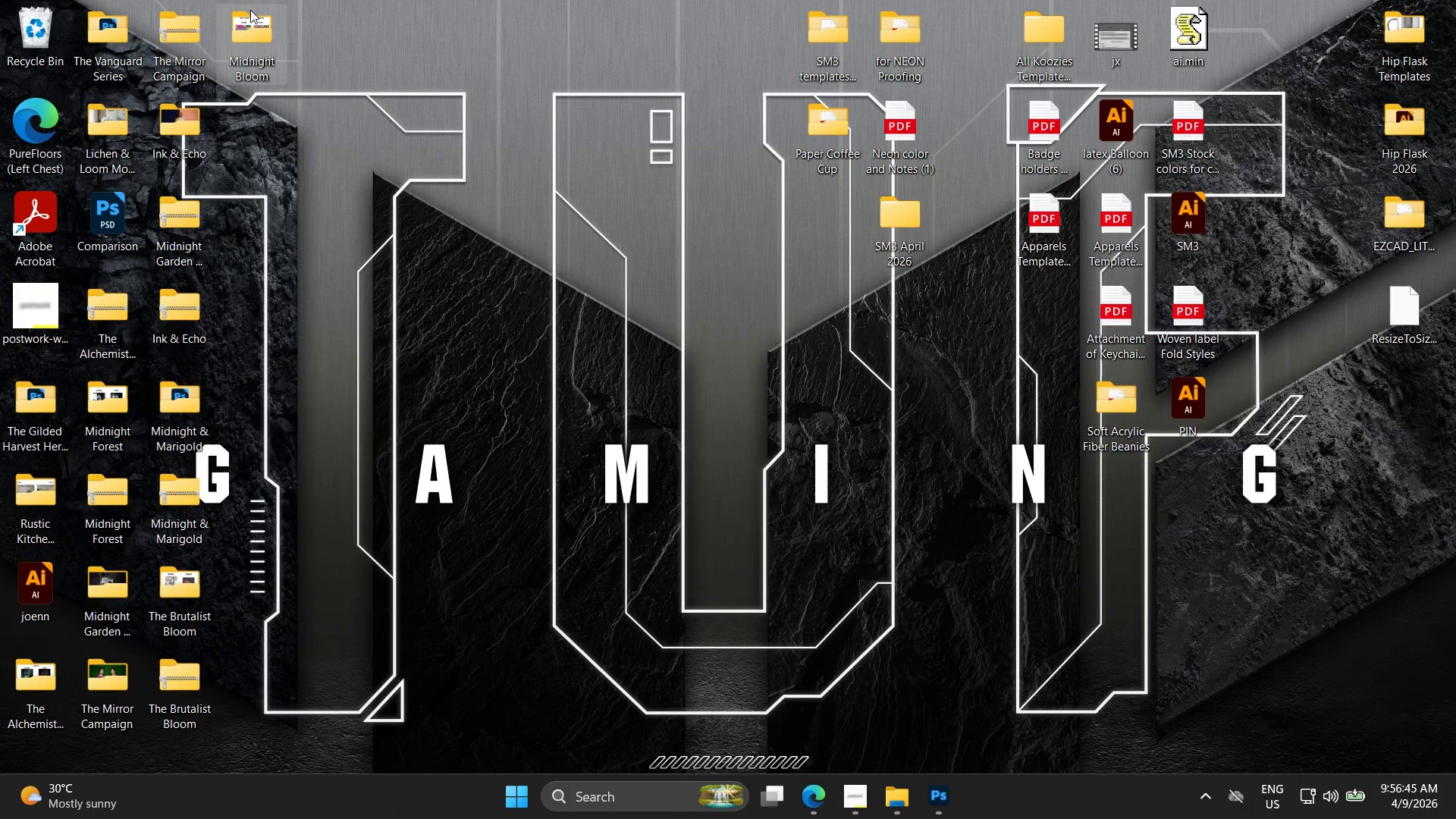 
right_click([250, 10])
 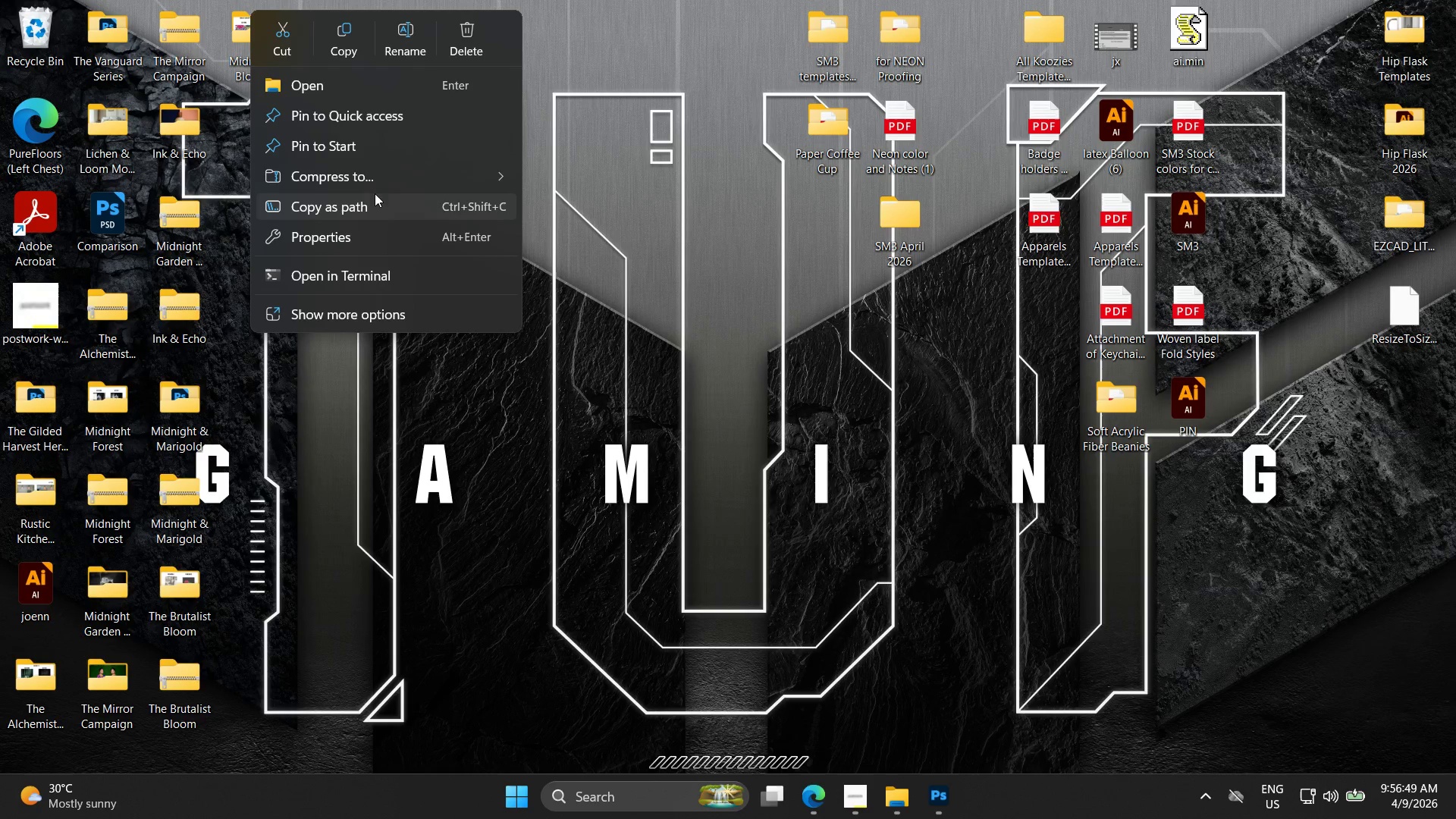 
left_click([557, 180])
 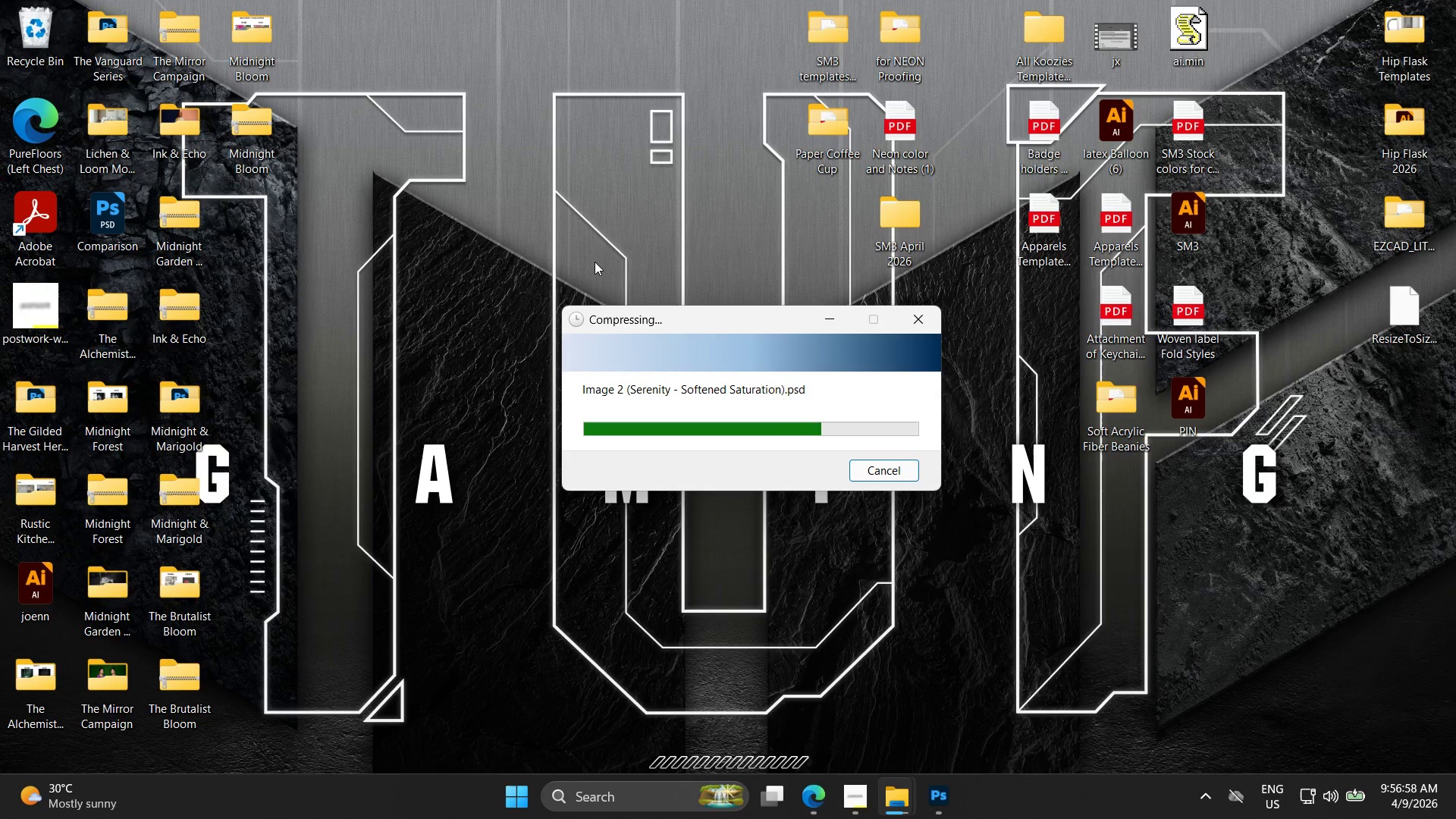 
wait(13.2)
 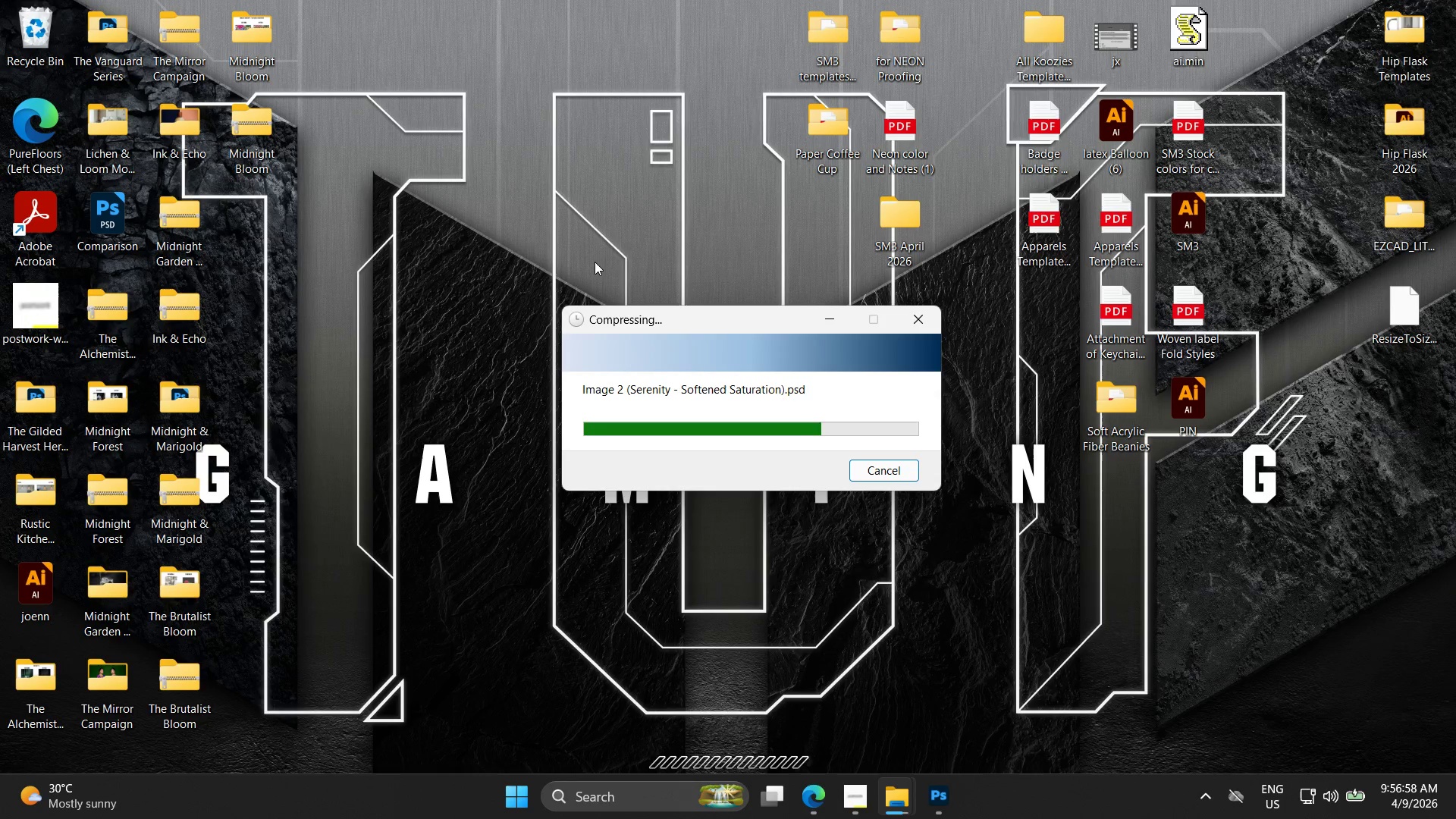 
left_click([385, 251])
 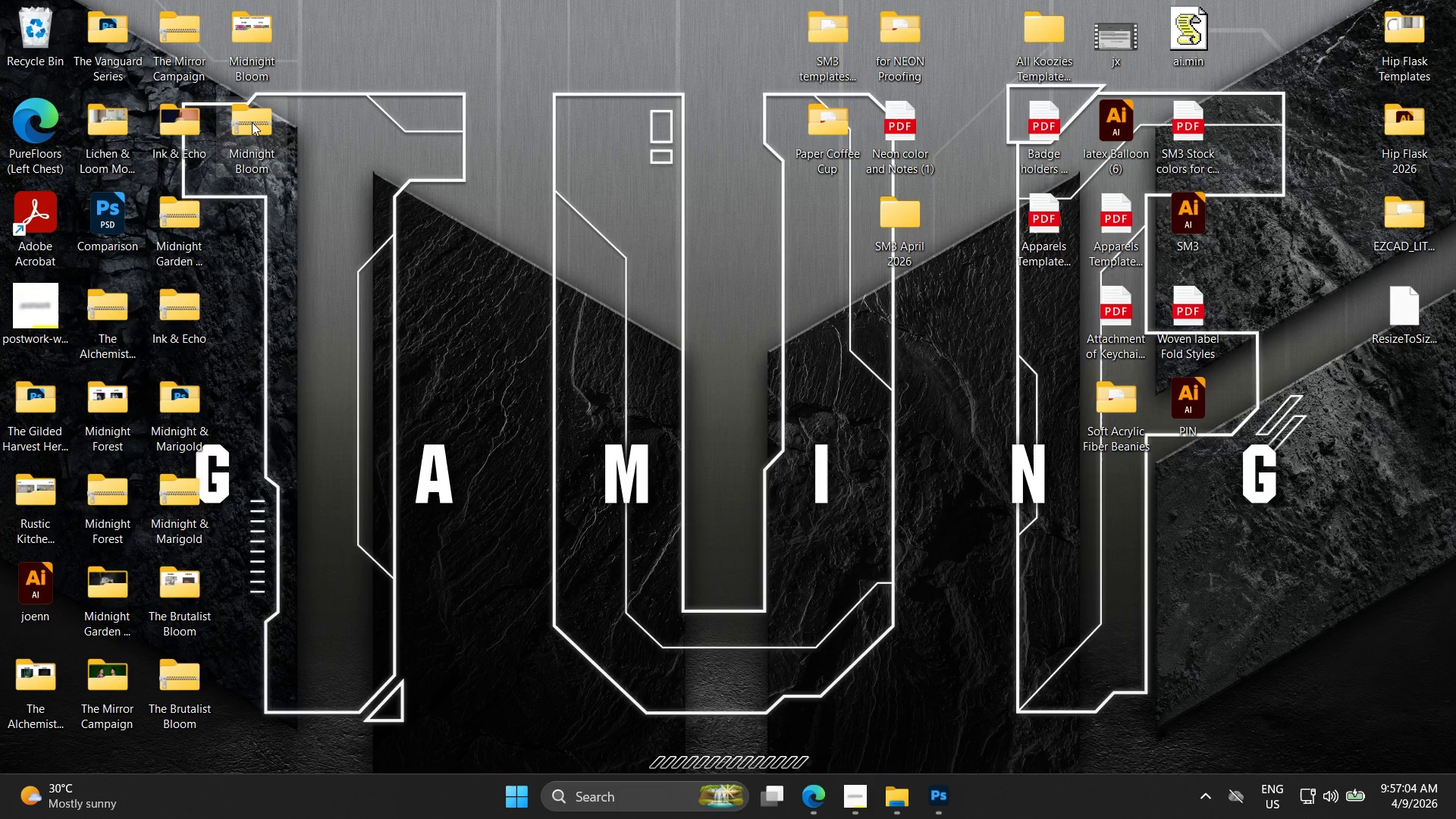 
double_click([252, 122])
 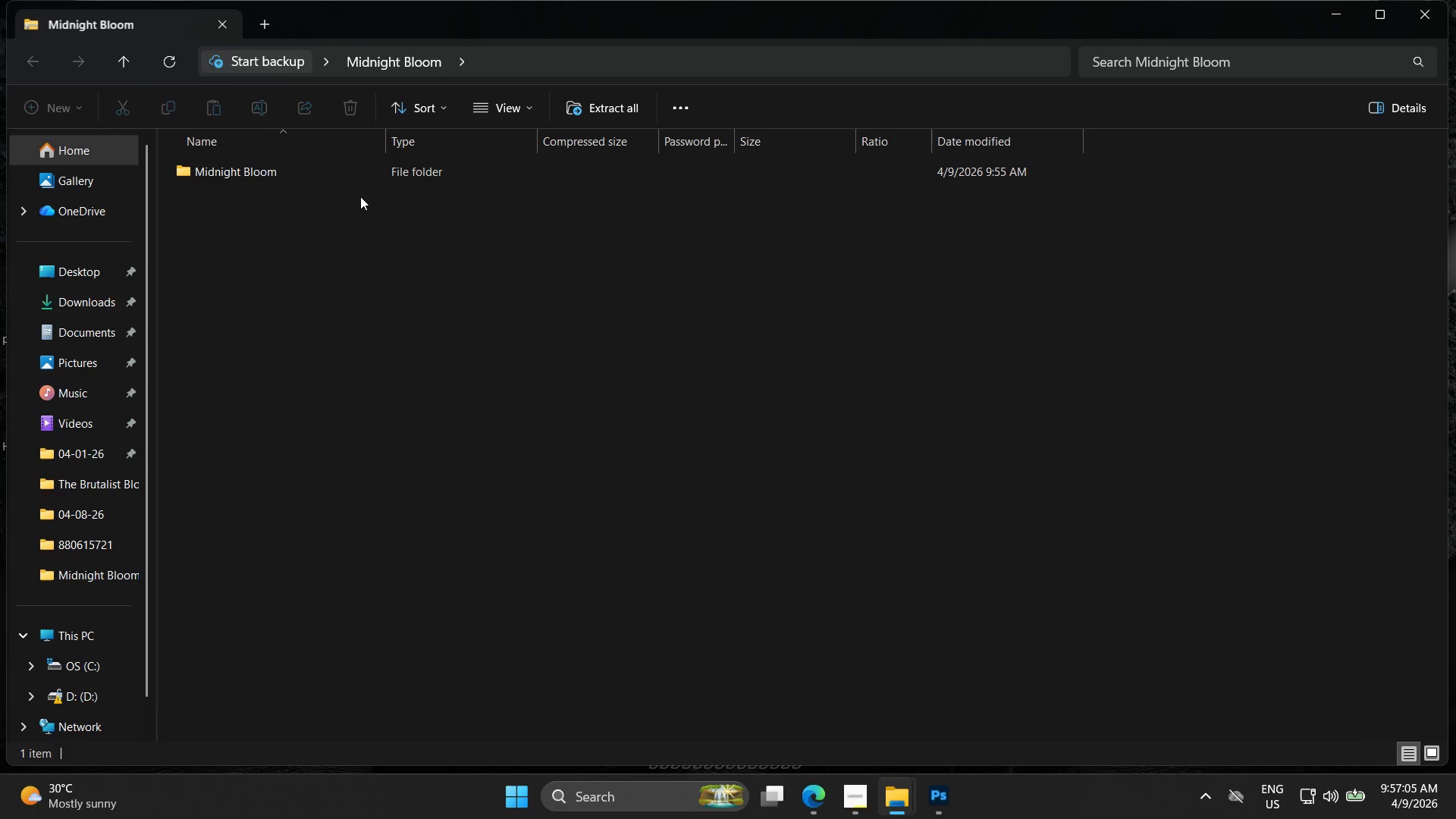 
double_click([328, 179])
 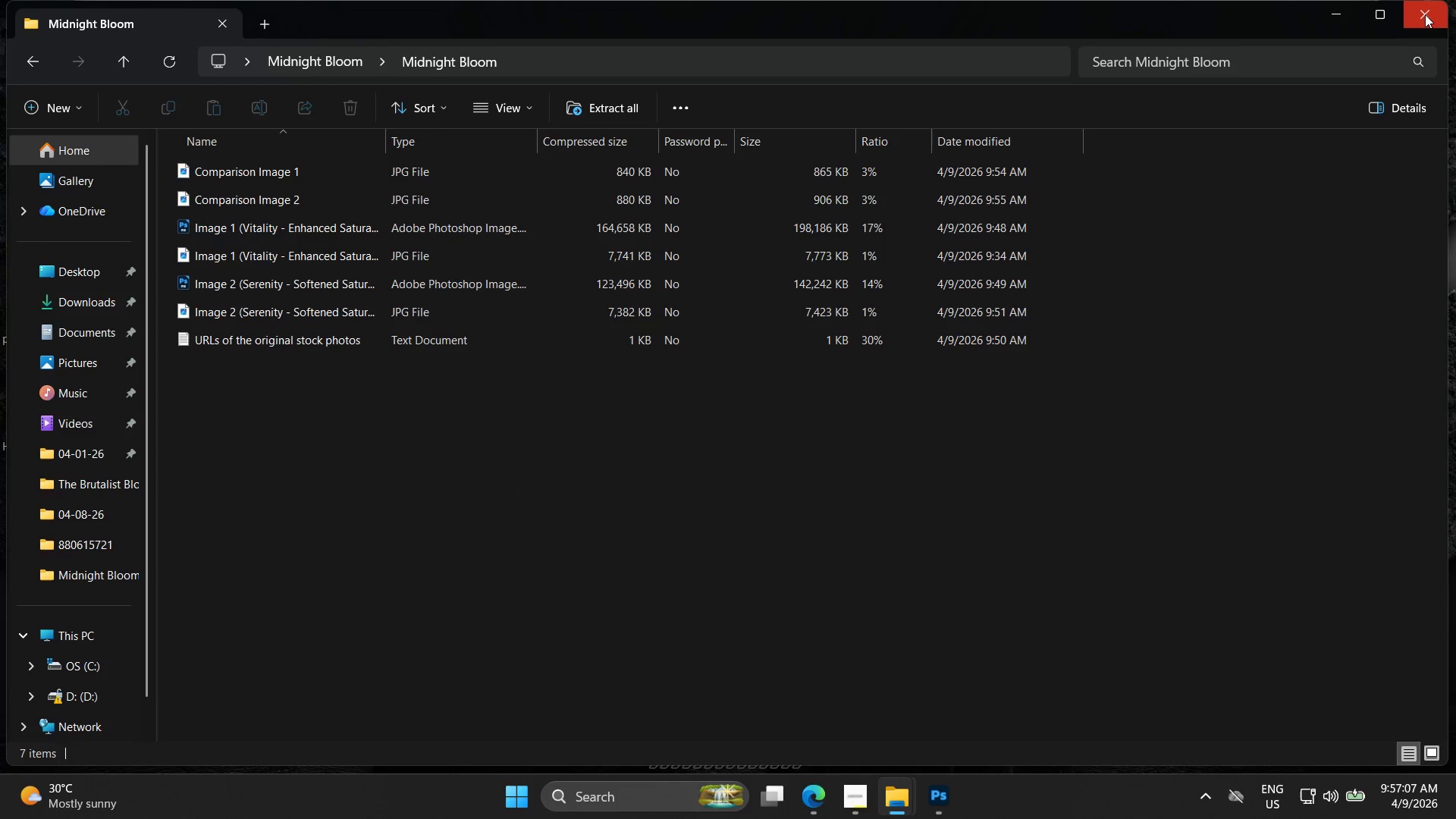 